 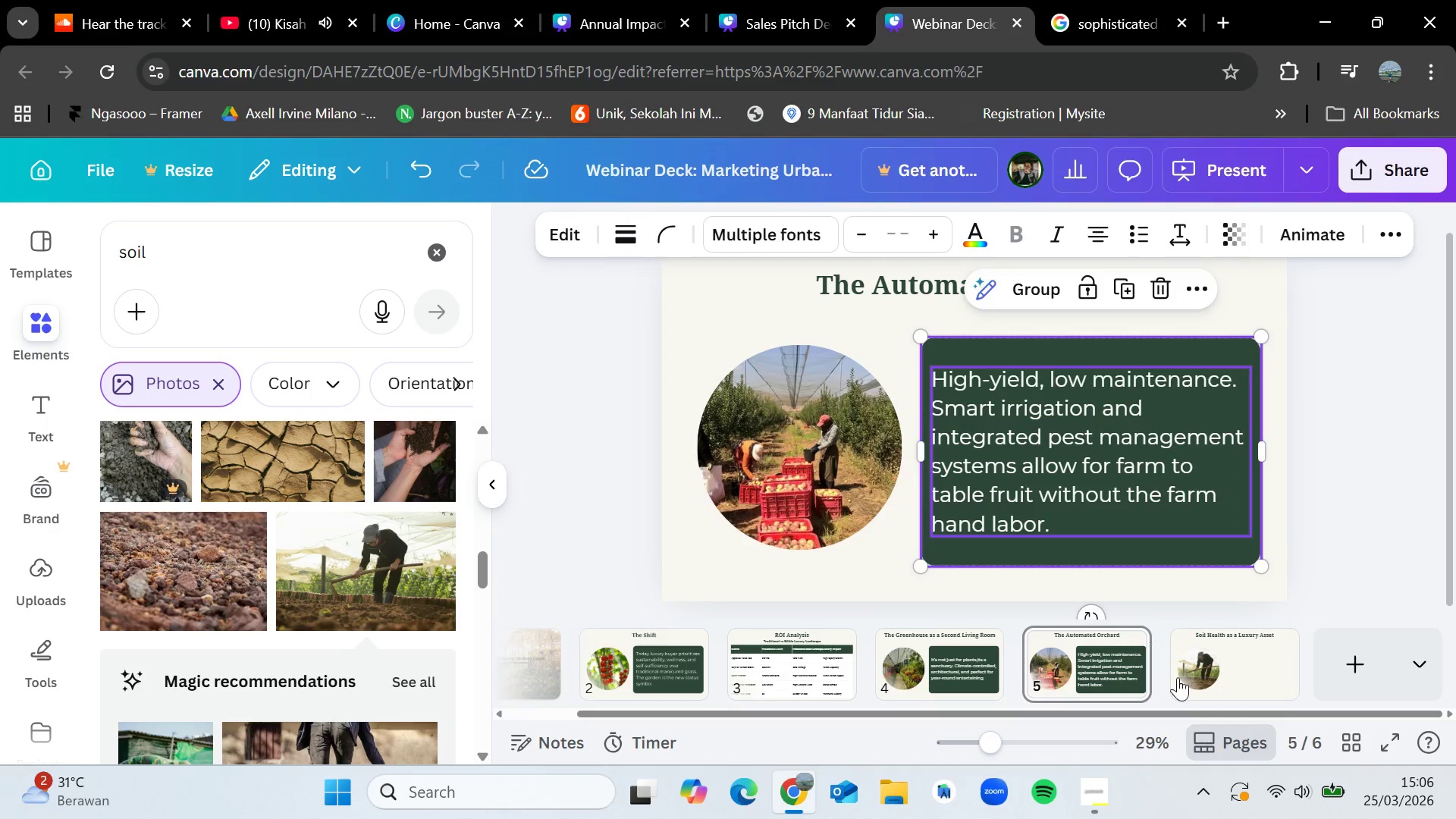 
key(Control+V)
 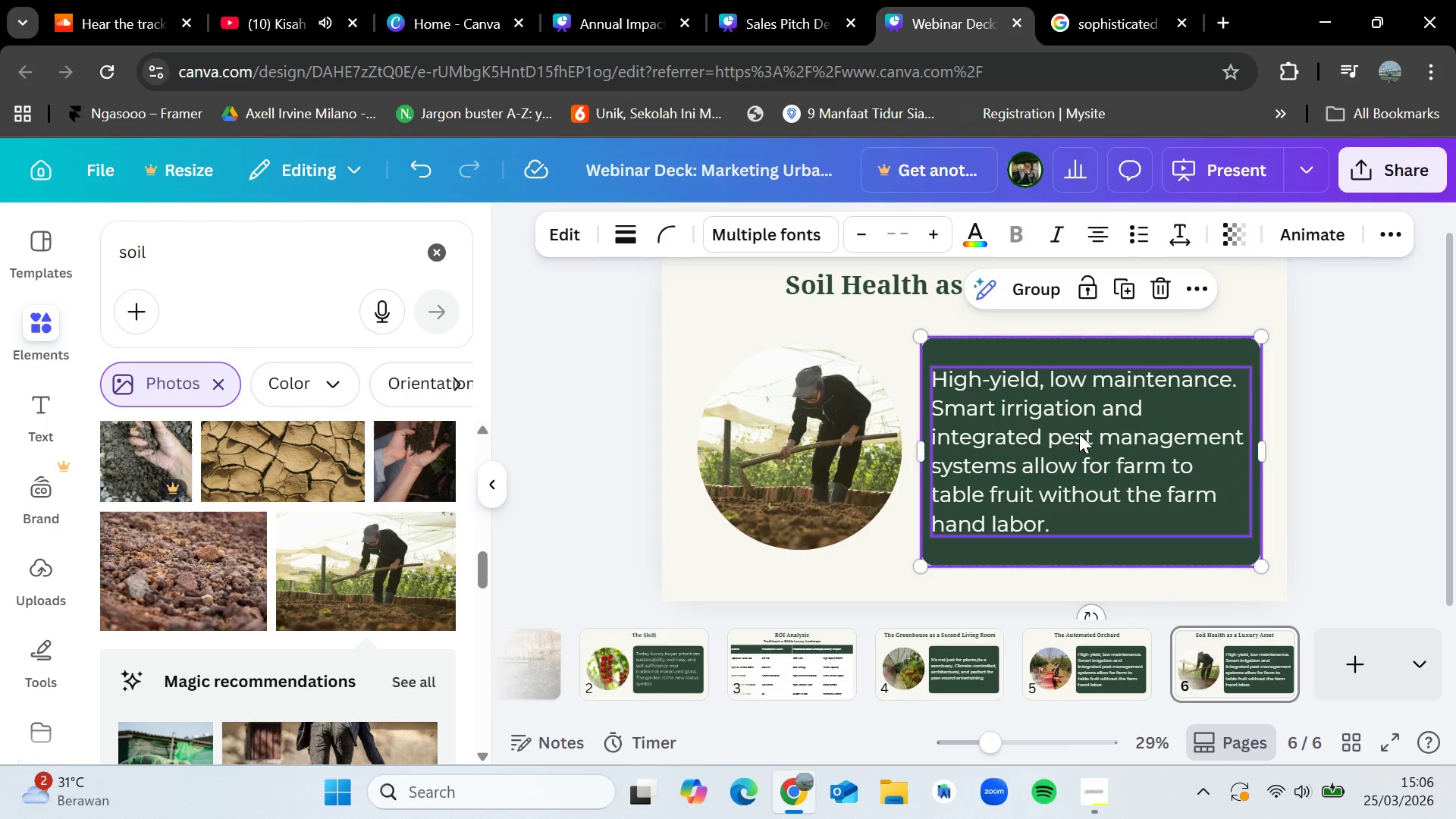 
double_click([1079, 434])
 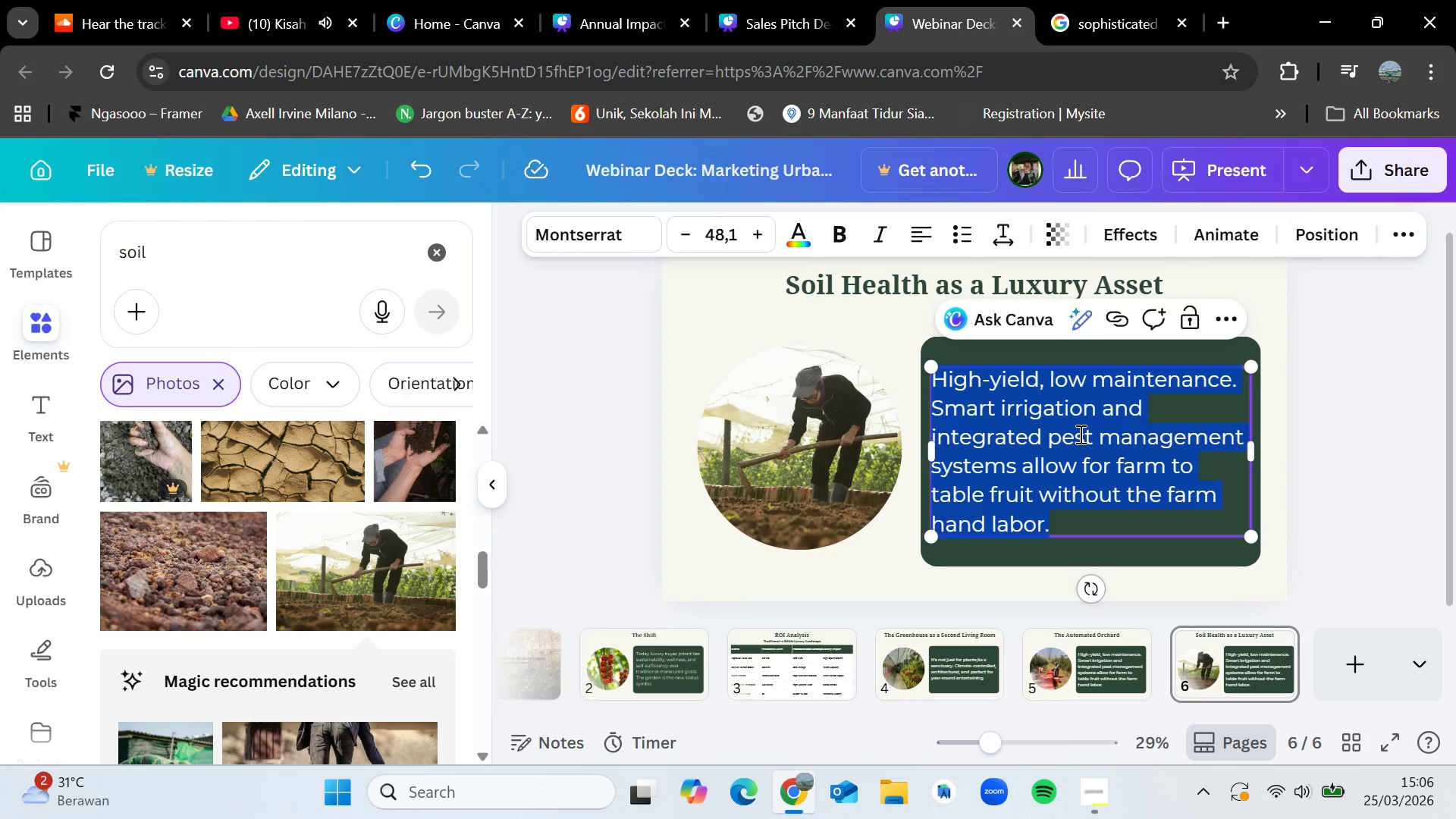 
key(Backspace)
type(Just like a foundation)
 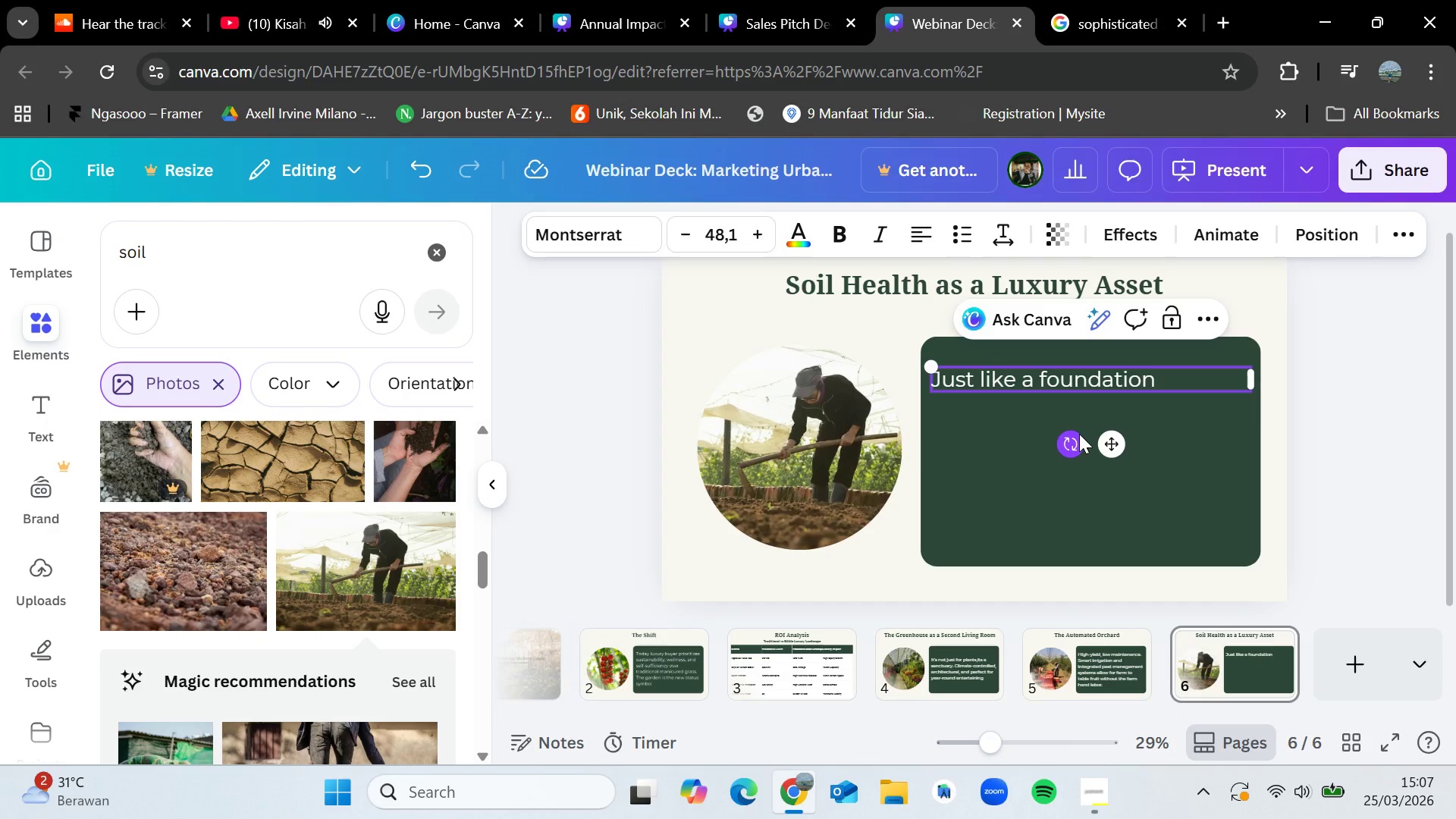 
type(, the soil defines)
 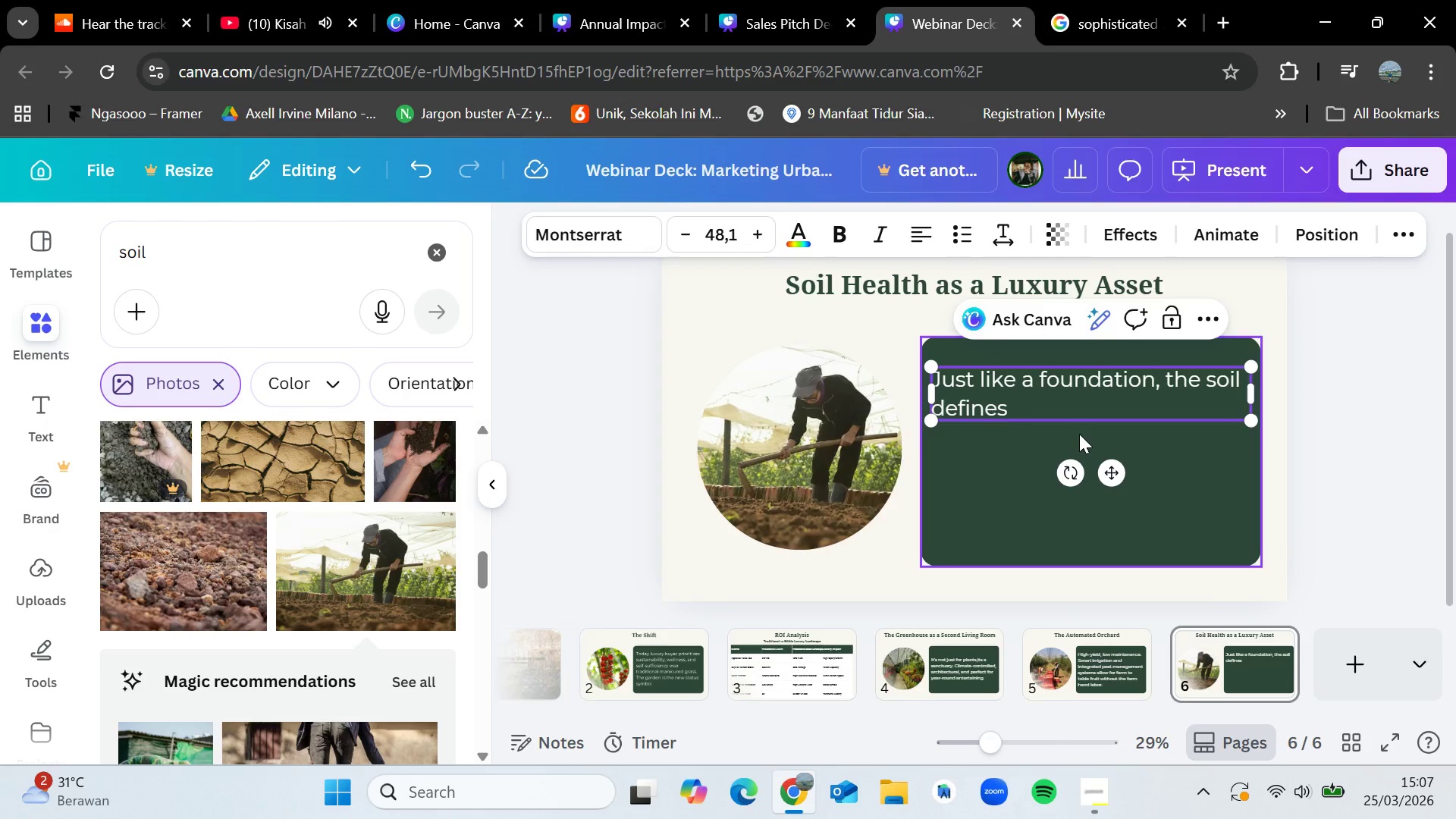 
type( the home's longetivity)
 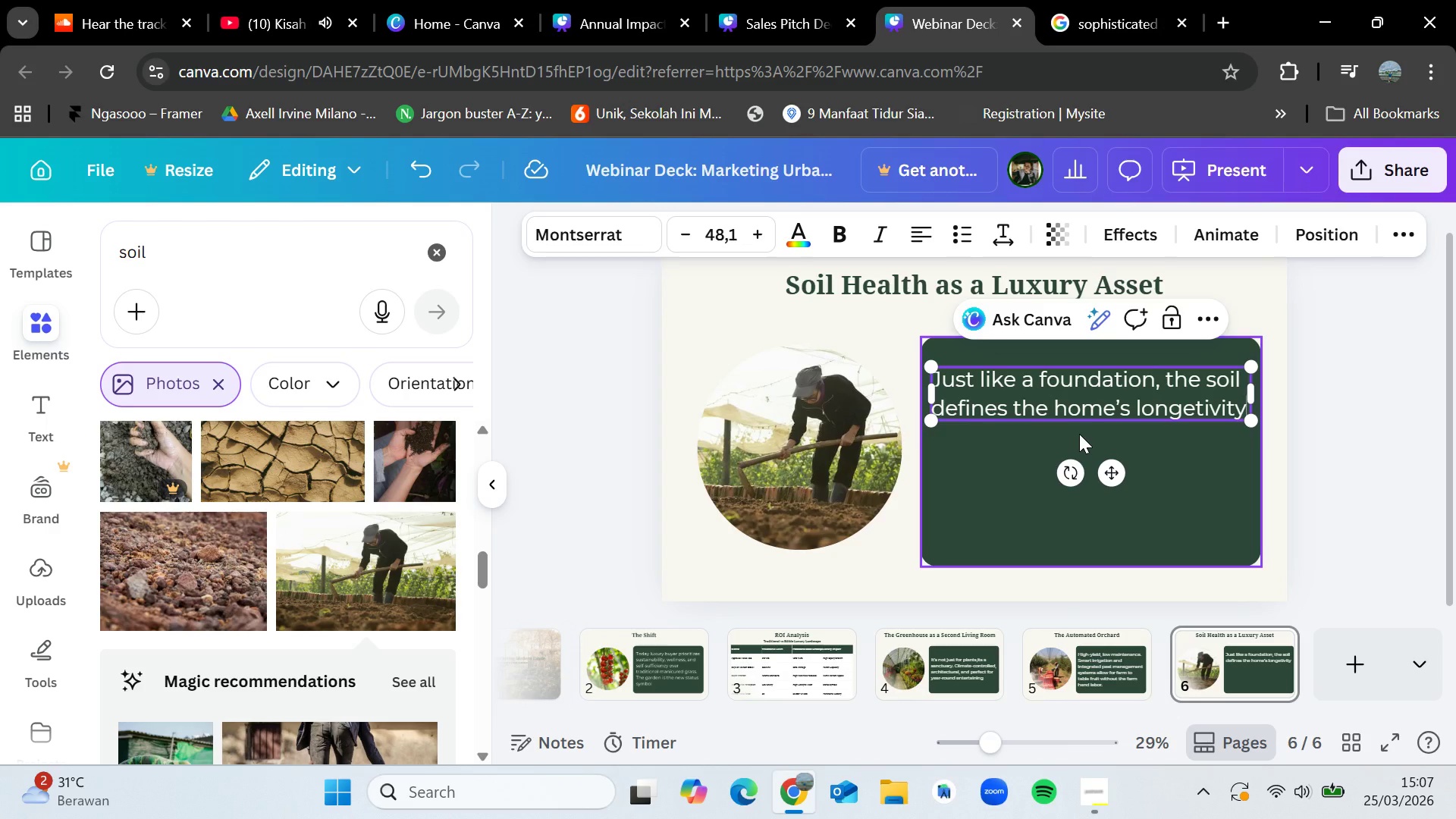 
key(Backspace)
key(Backspace)
key(Backspace)
key(Backspace)
key(Backspace)
key(Backspace)
type(vity. We teat)
key(Backspace)
key(Backspace)
key(Backspace)
type(reat regenerative organic soil as a high end utility)
 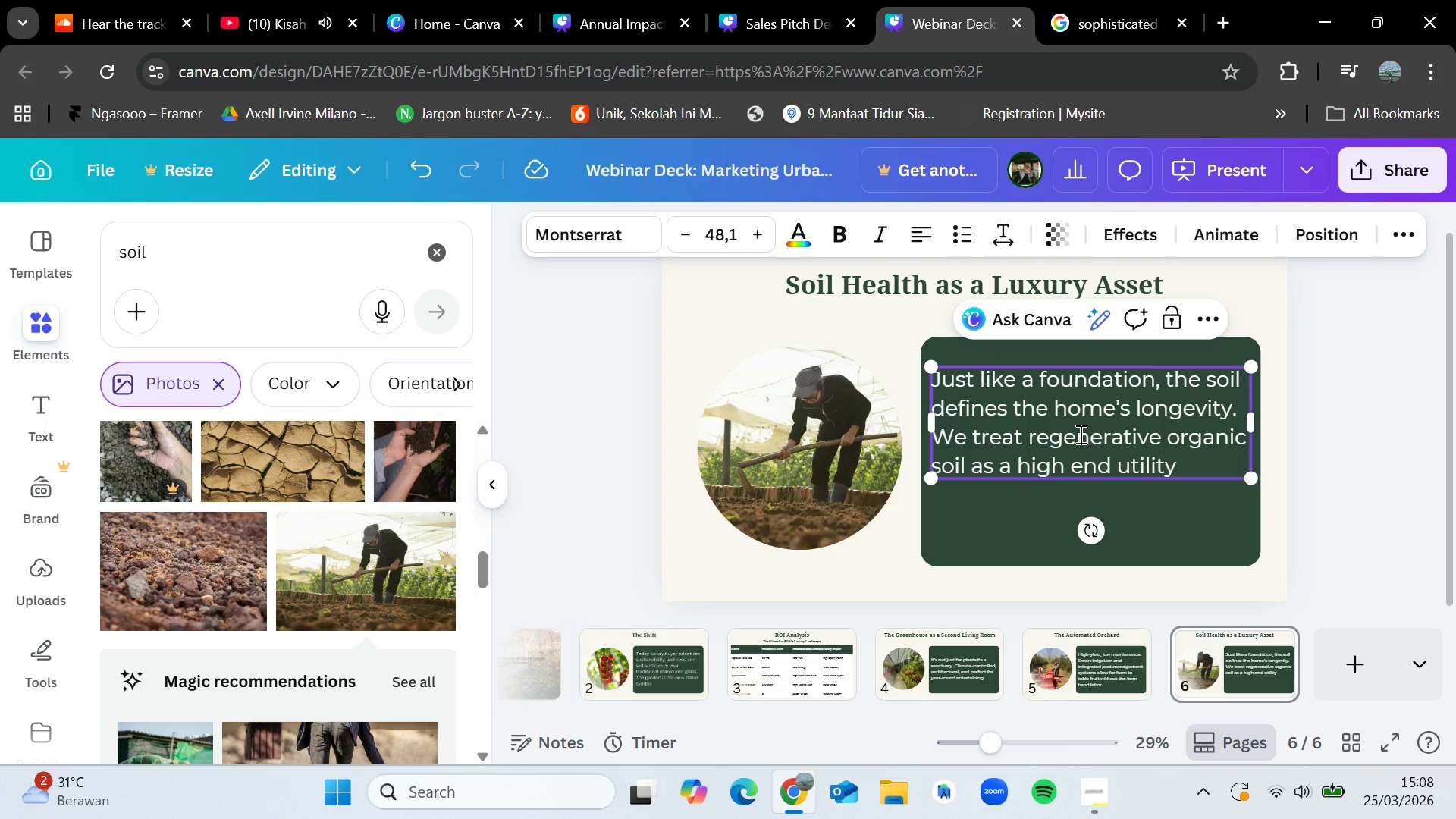 
key(Period)
 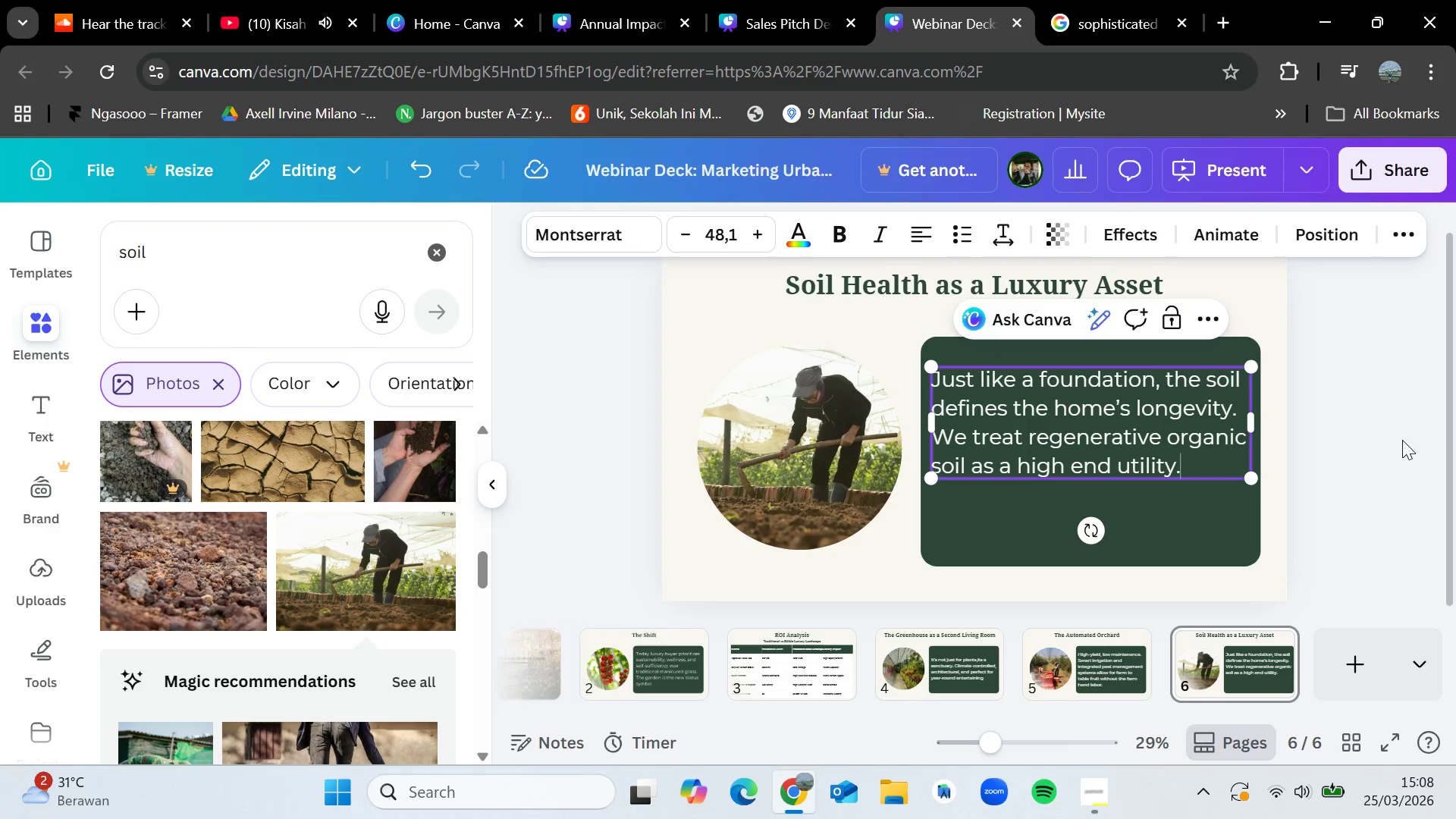 
left_click([1402, 440])
 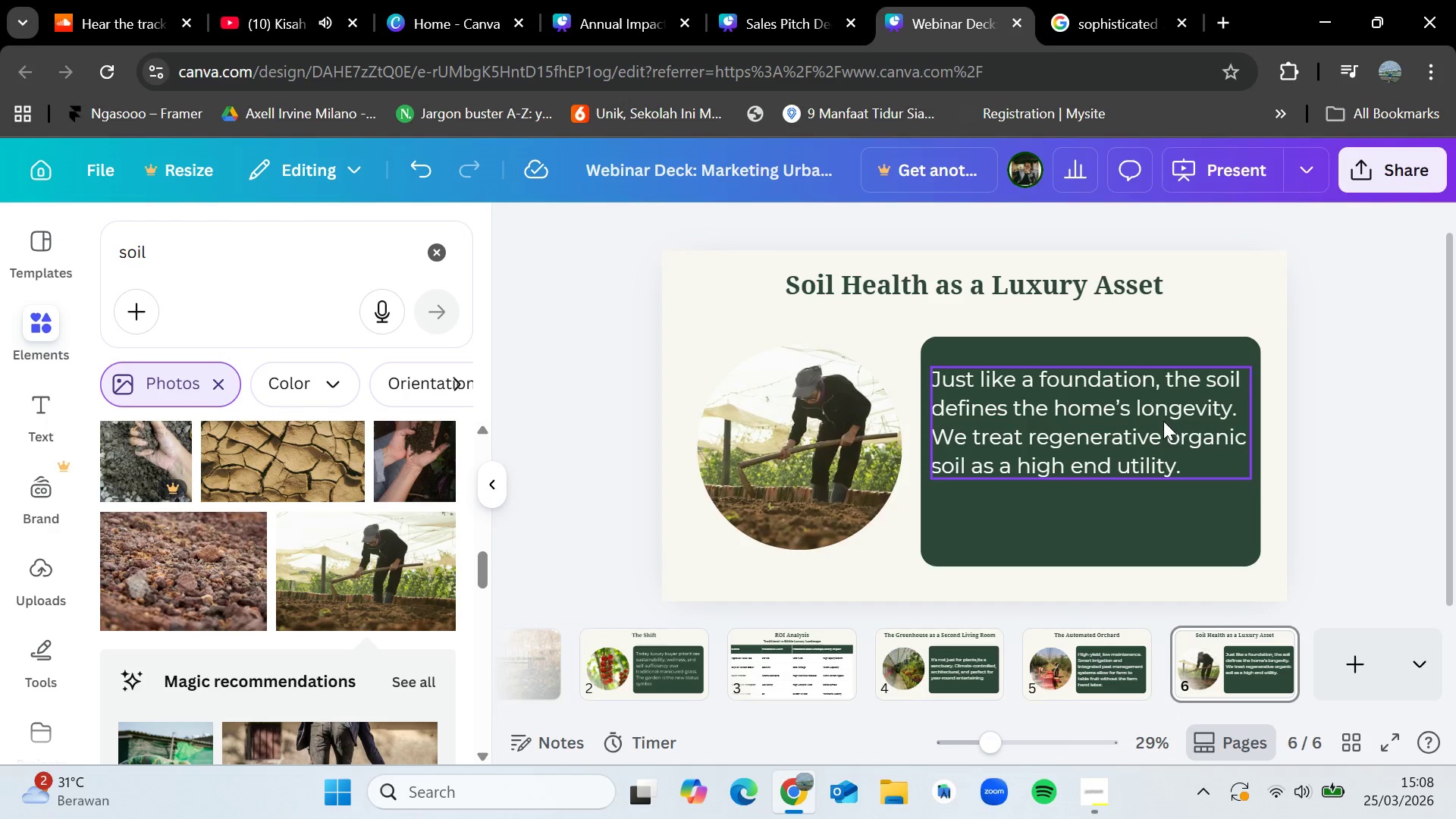 
left_click_drag(start_coordinate=[1159, 422], to_coordinate=[1157, 441])
 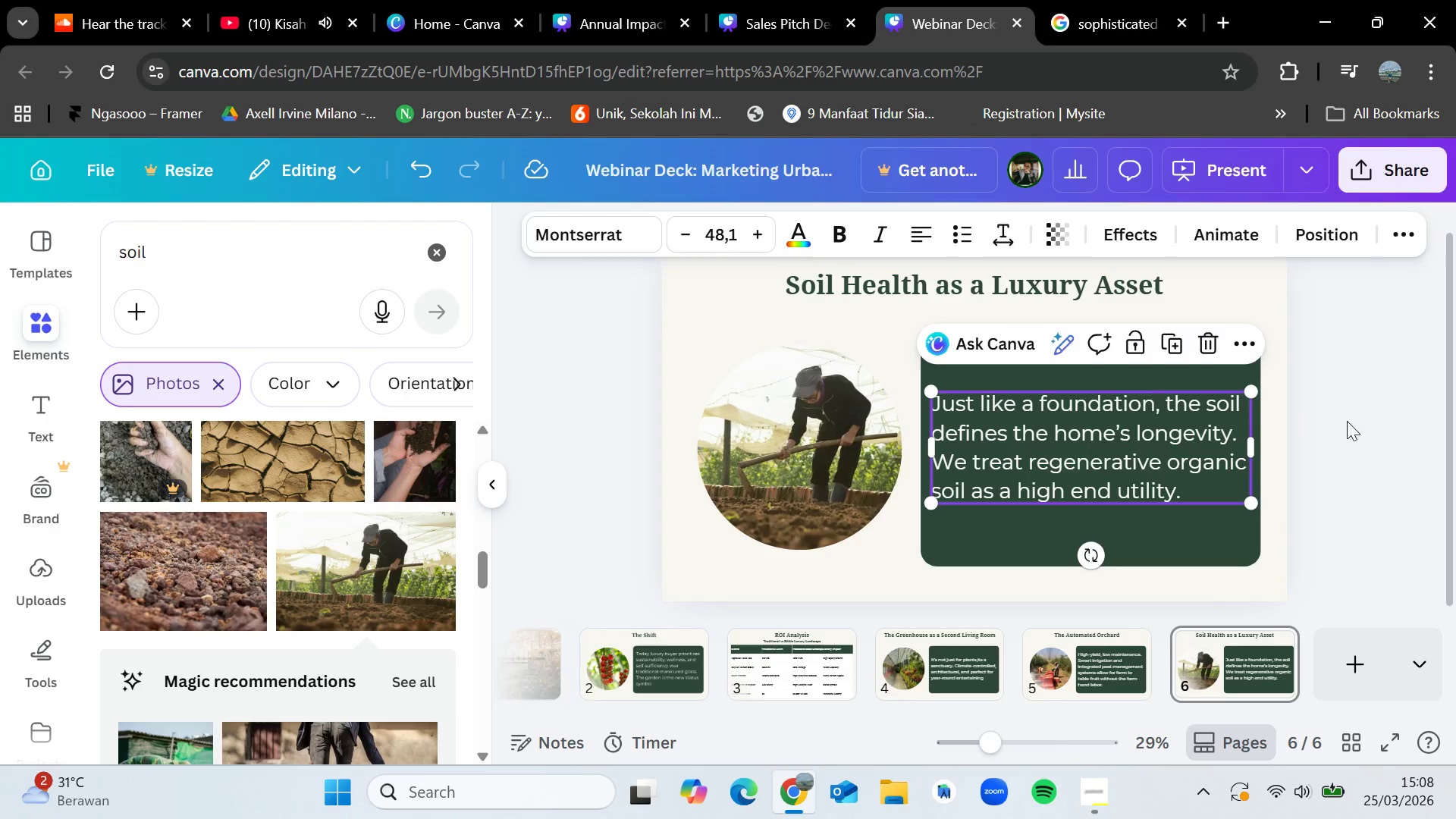 
left_click([1352, 422])
 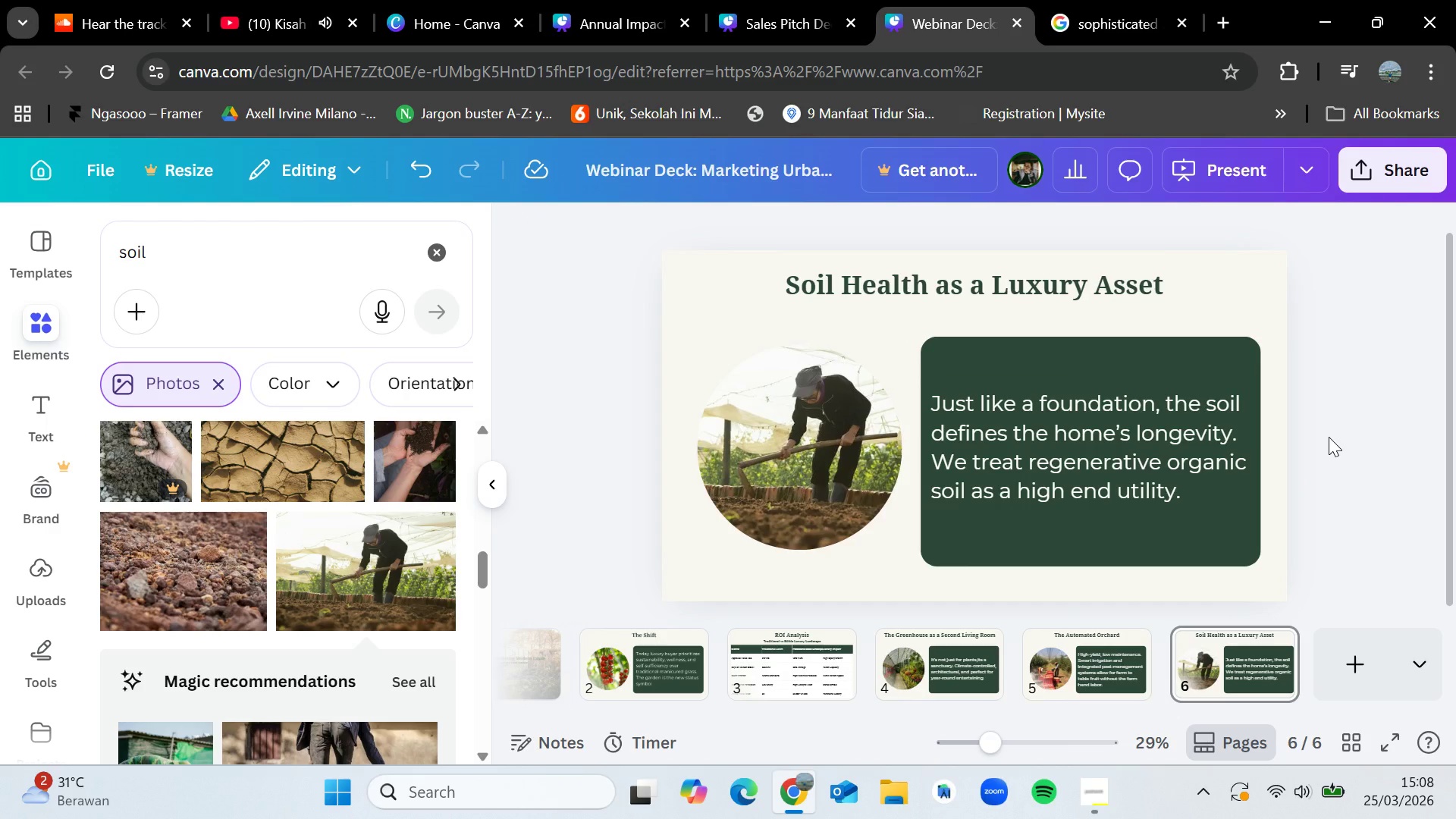 
wait(5.58)
 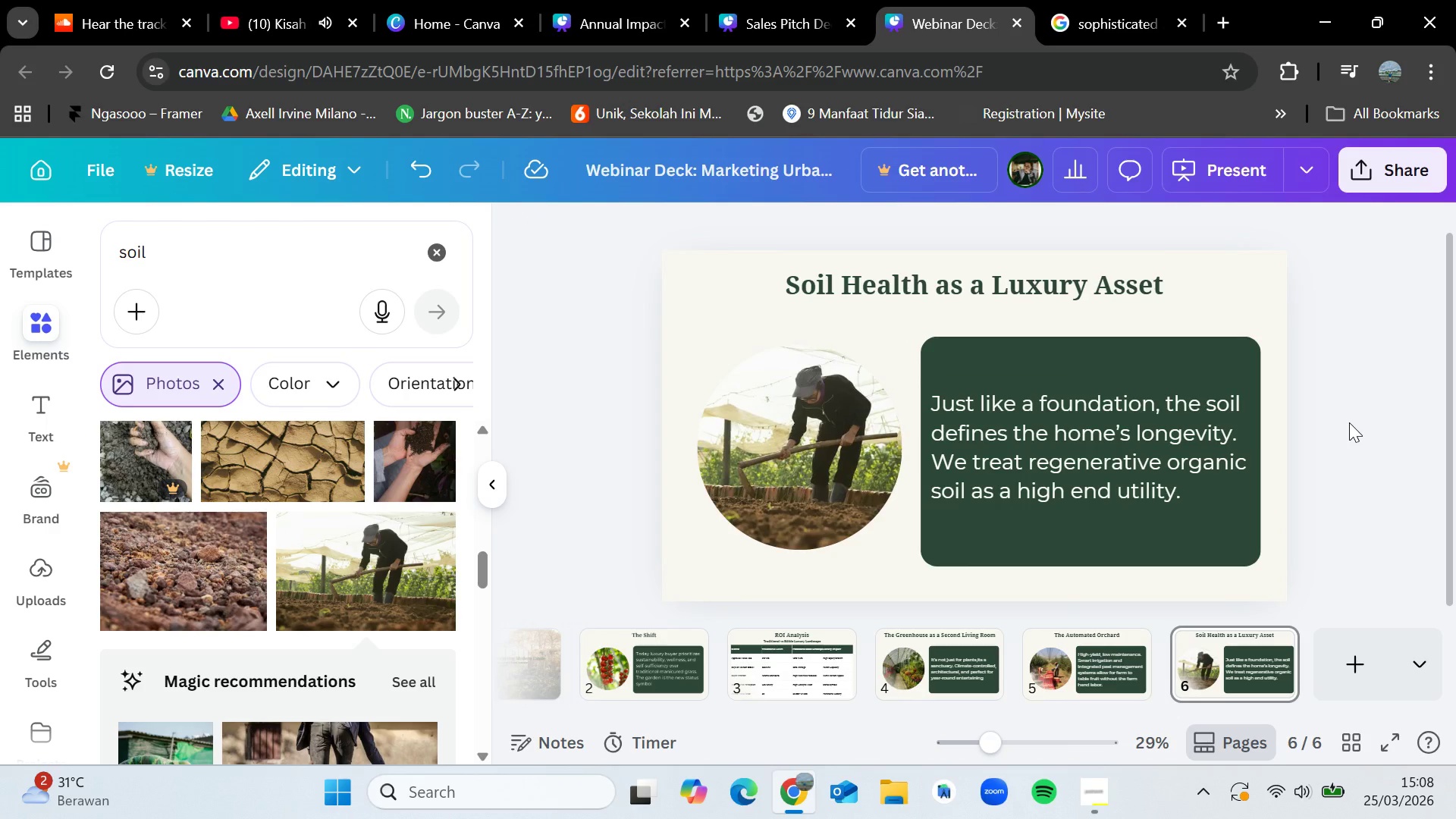 
left_click([1103, 792])